 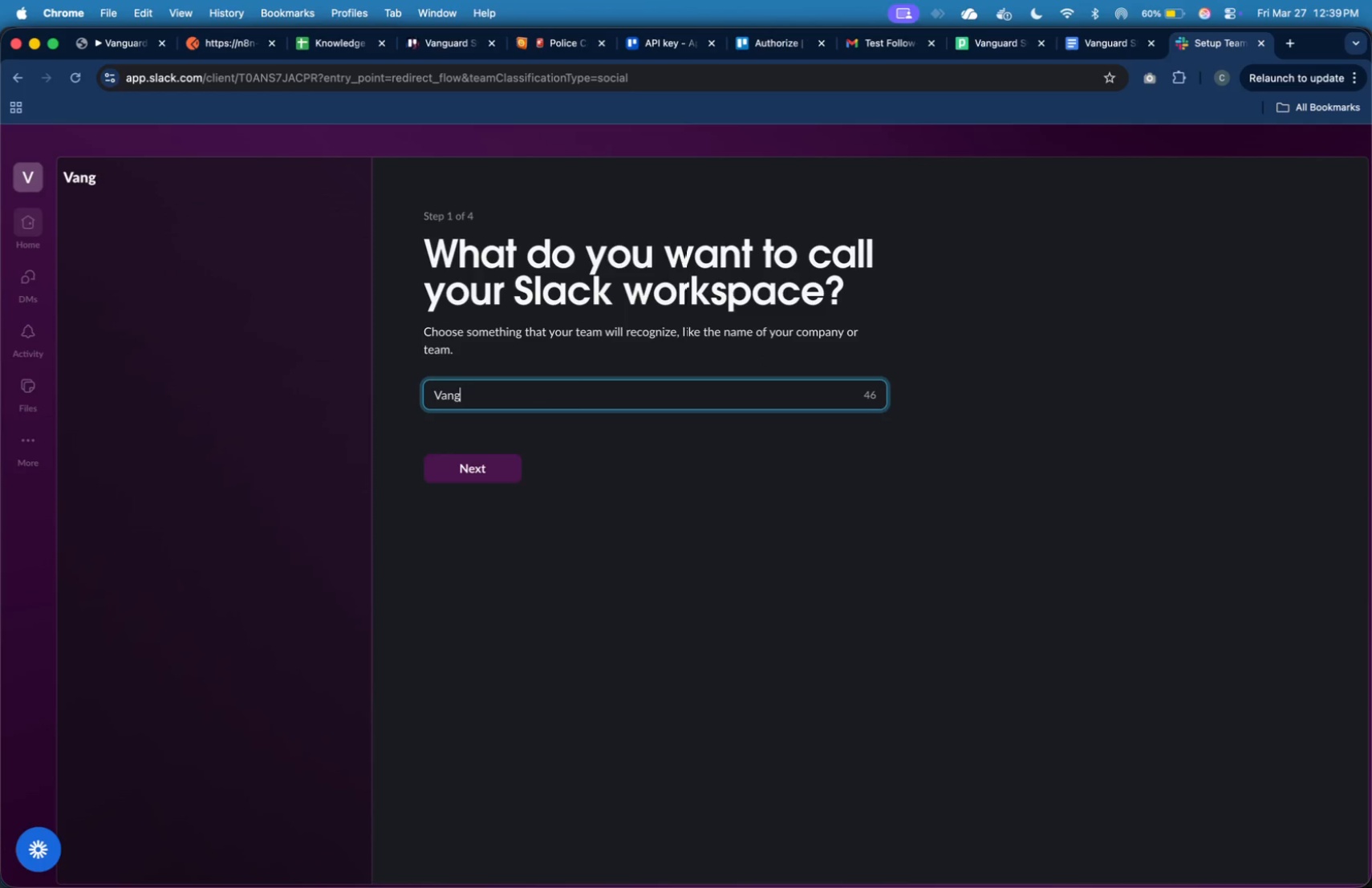 
hold_key(key=ShiftLeft, duration=0.33)
 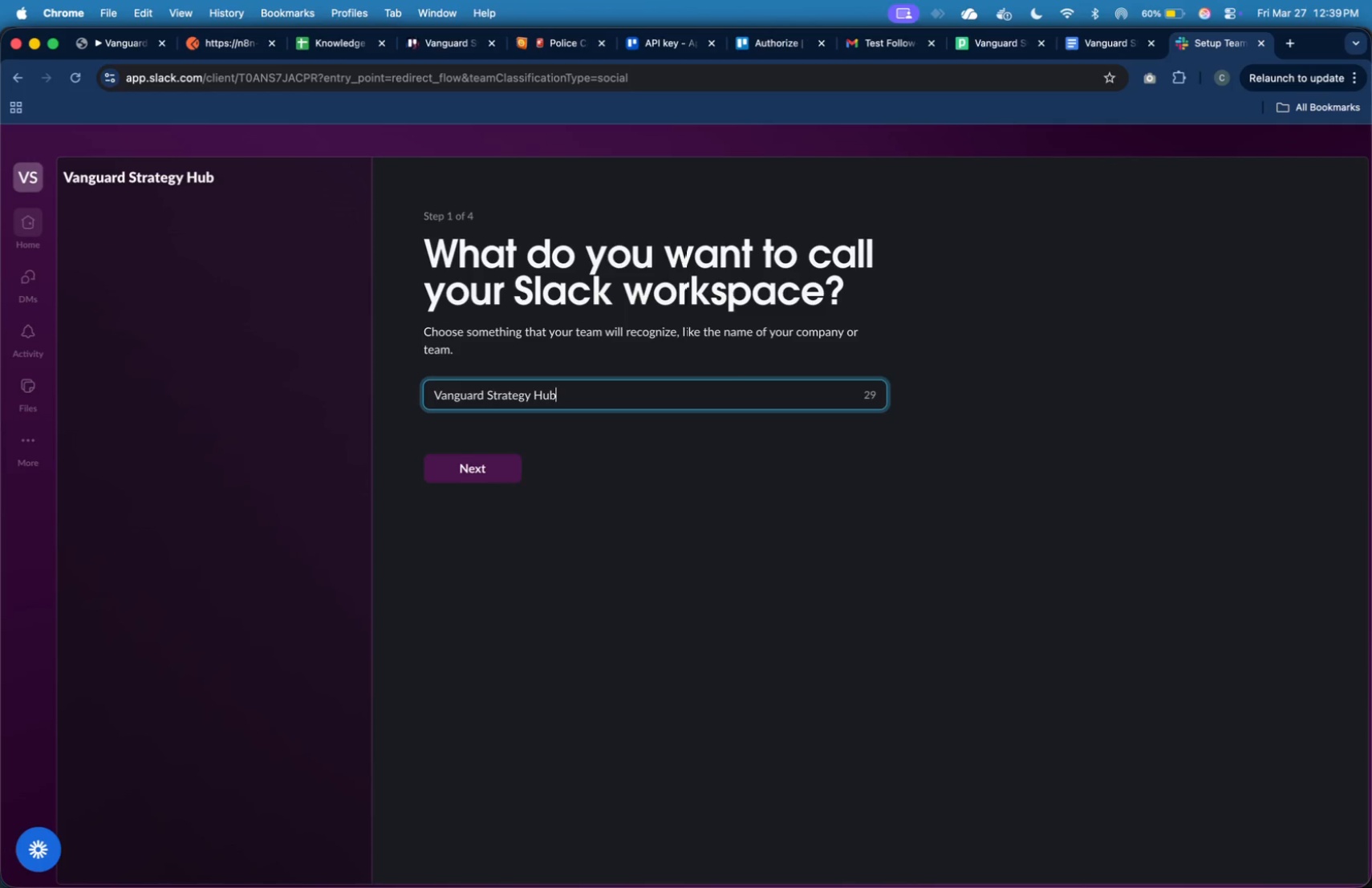 
wait(5.08)
 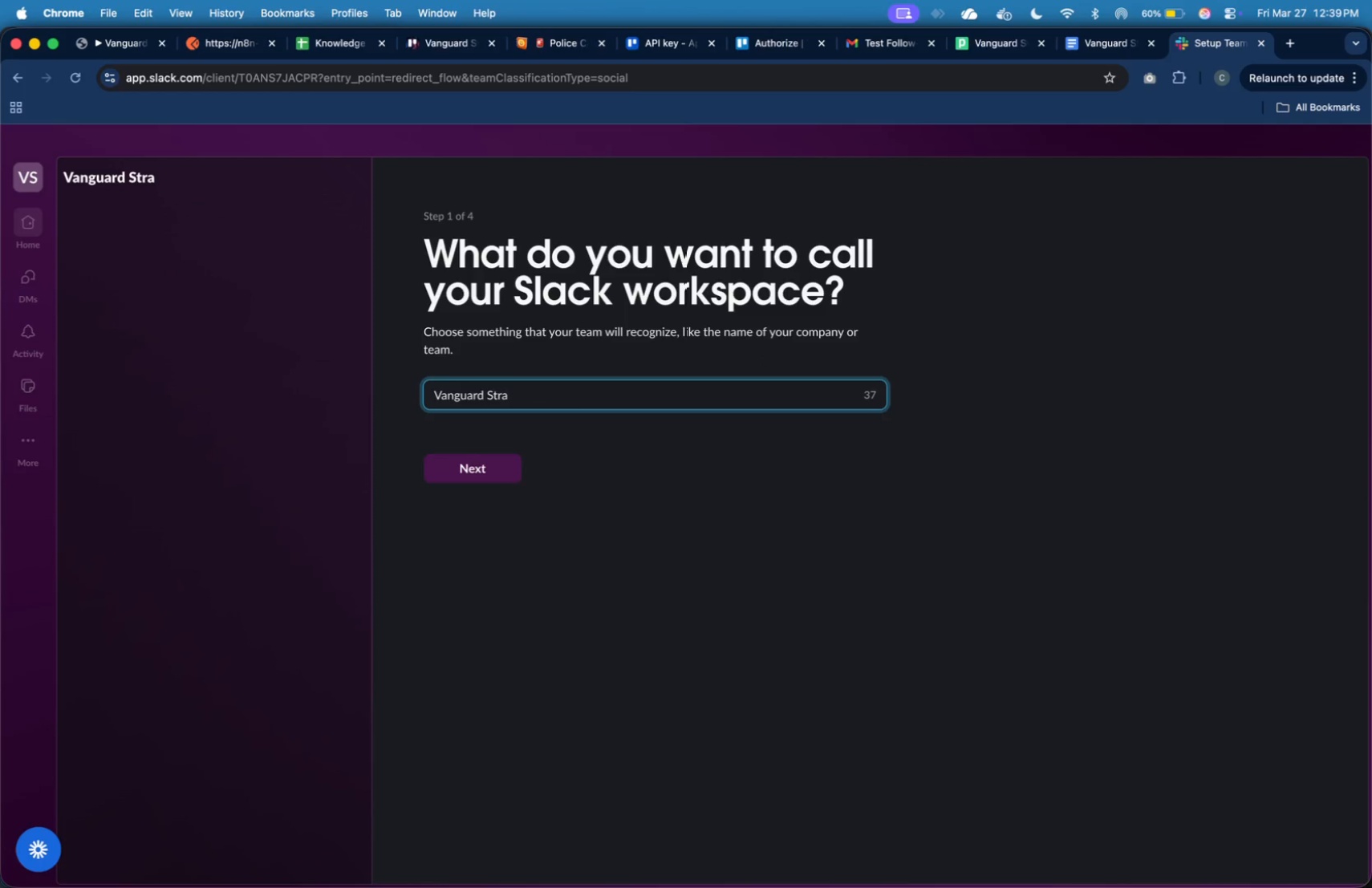 
left_click([460, 476])
 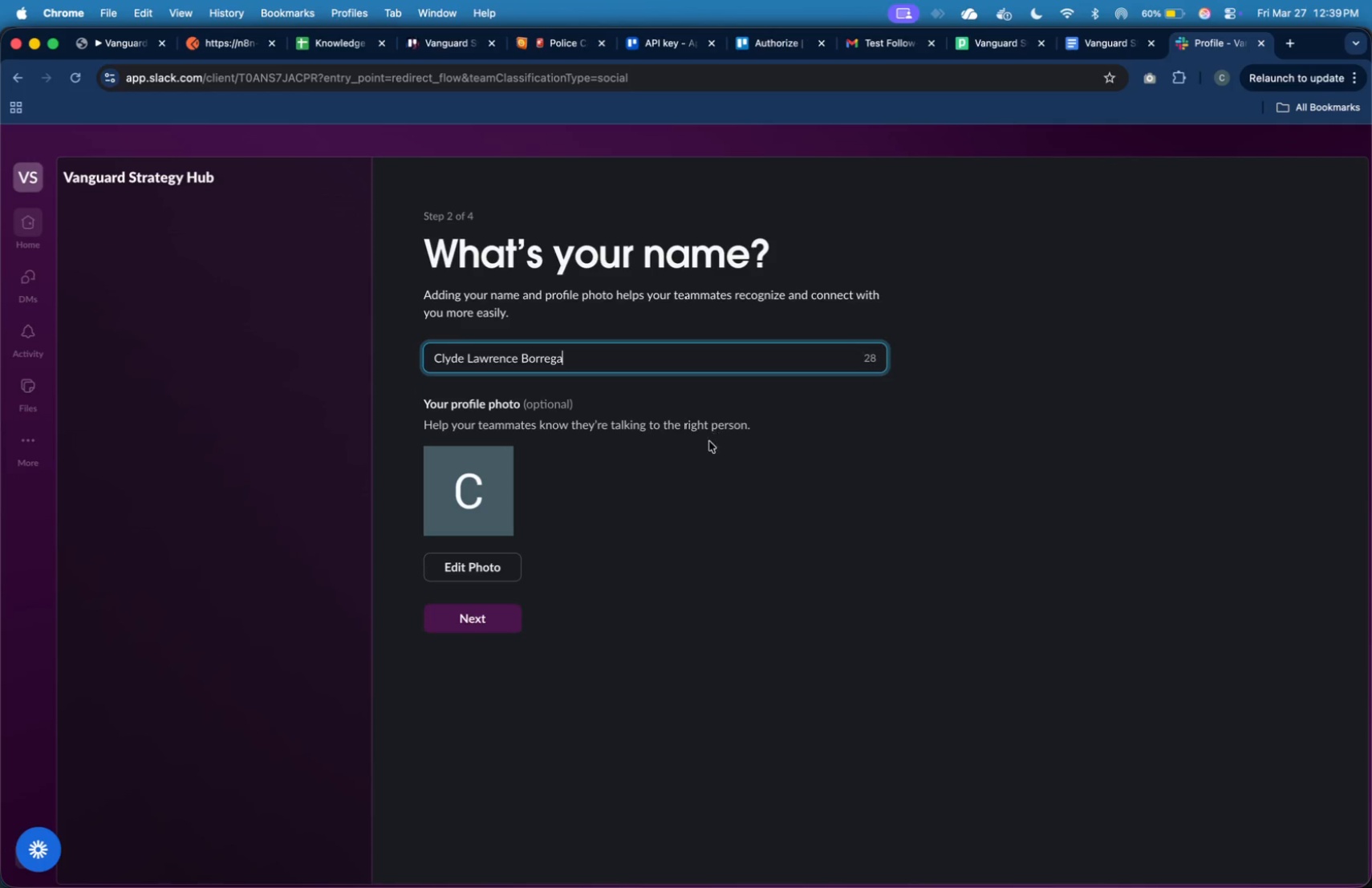 
wait(5.58)
 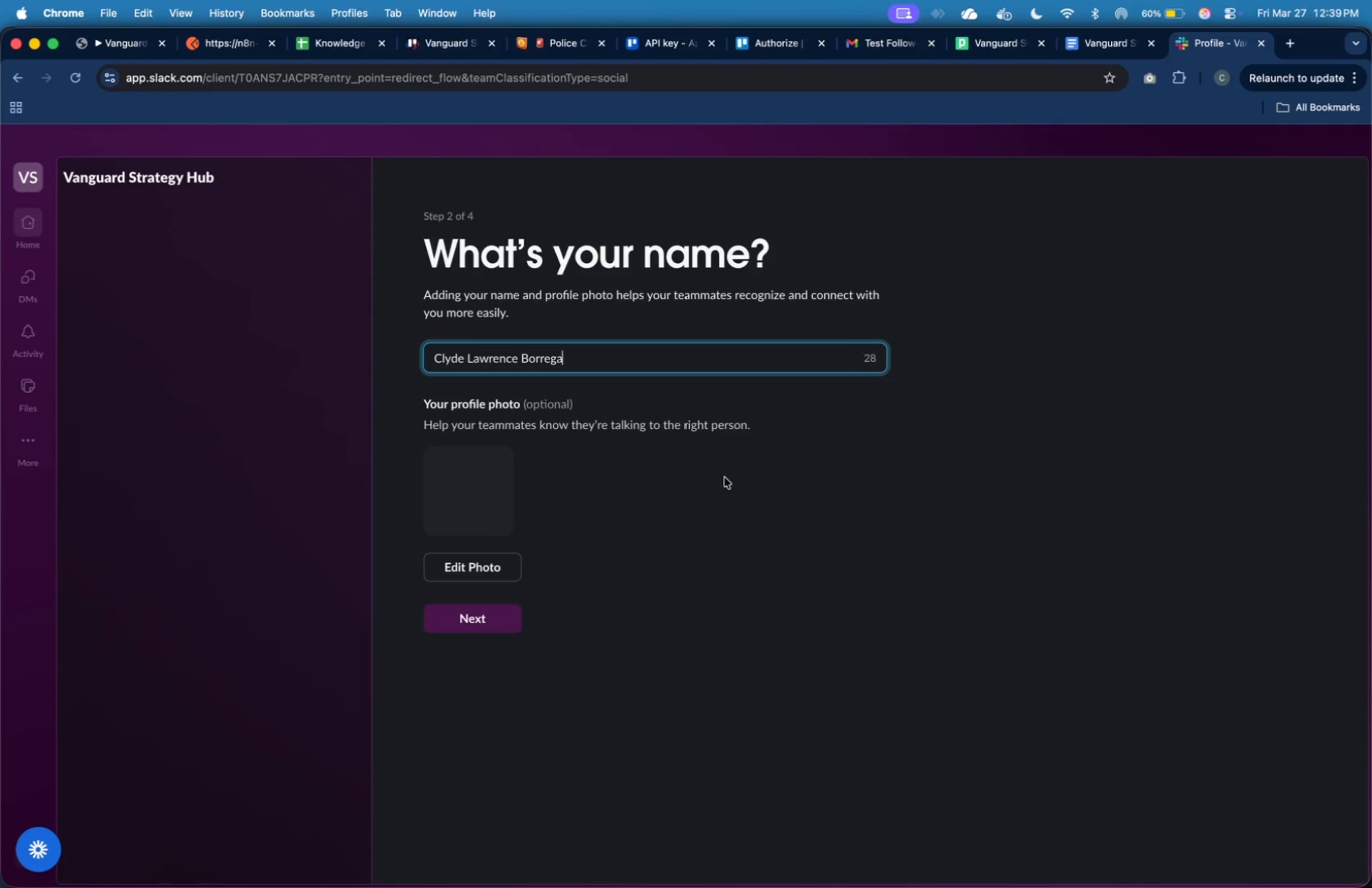 
left_click([488, 612])
 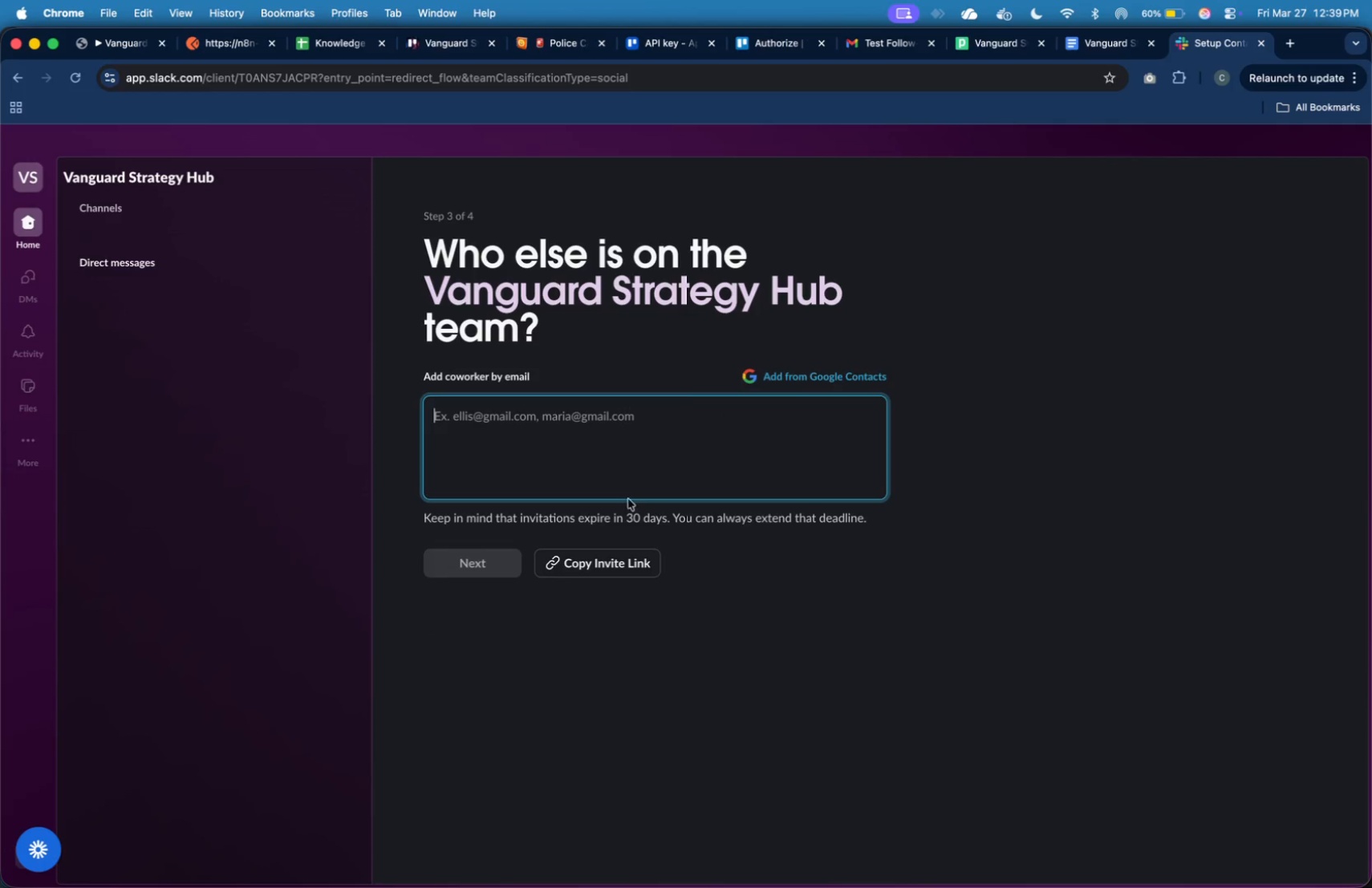 
mouse_move([657, 473])
 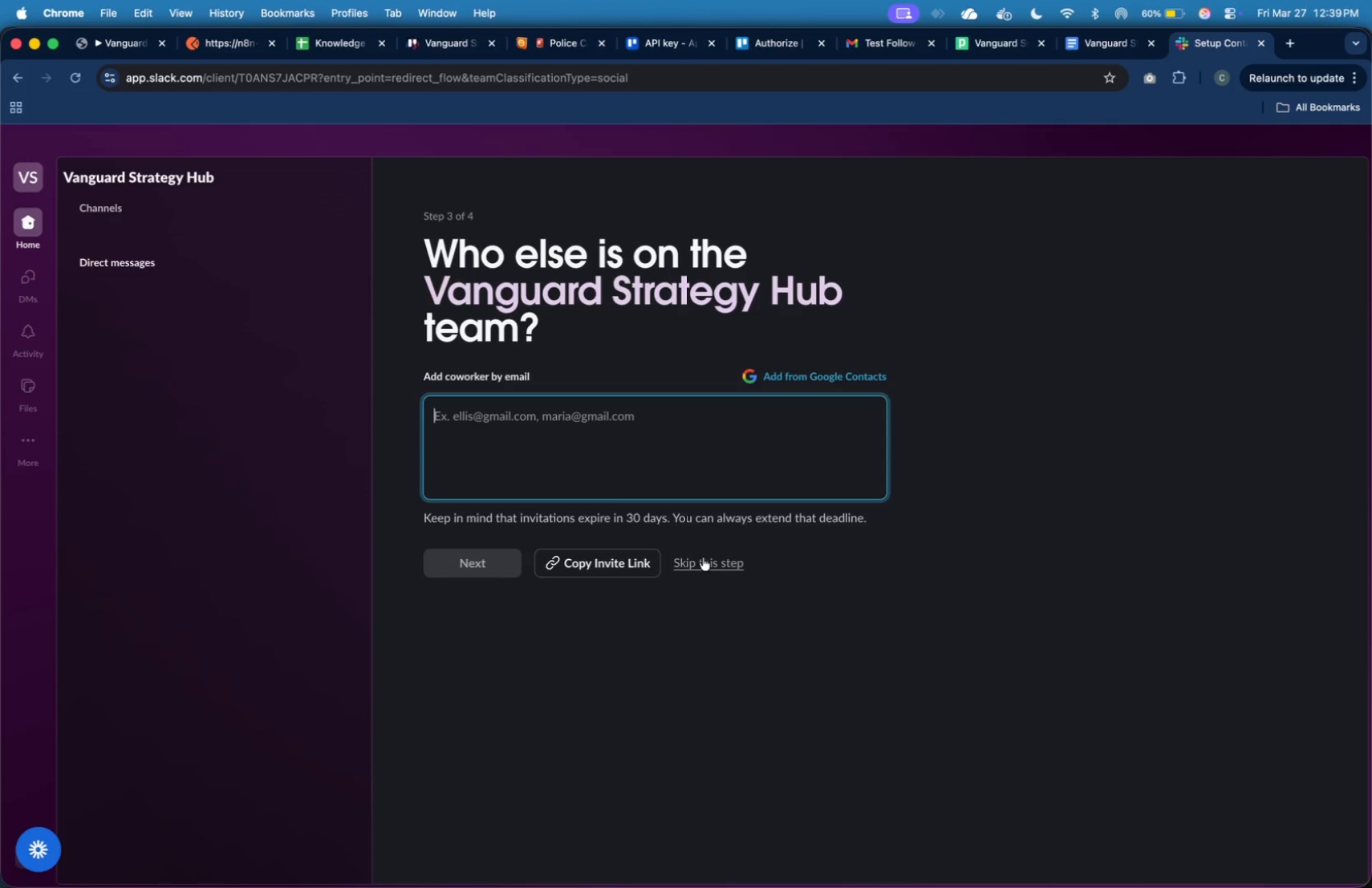 
left_click([705, 562])
 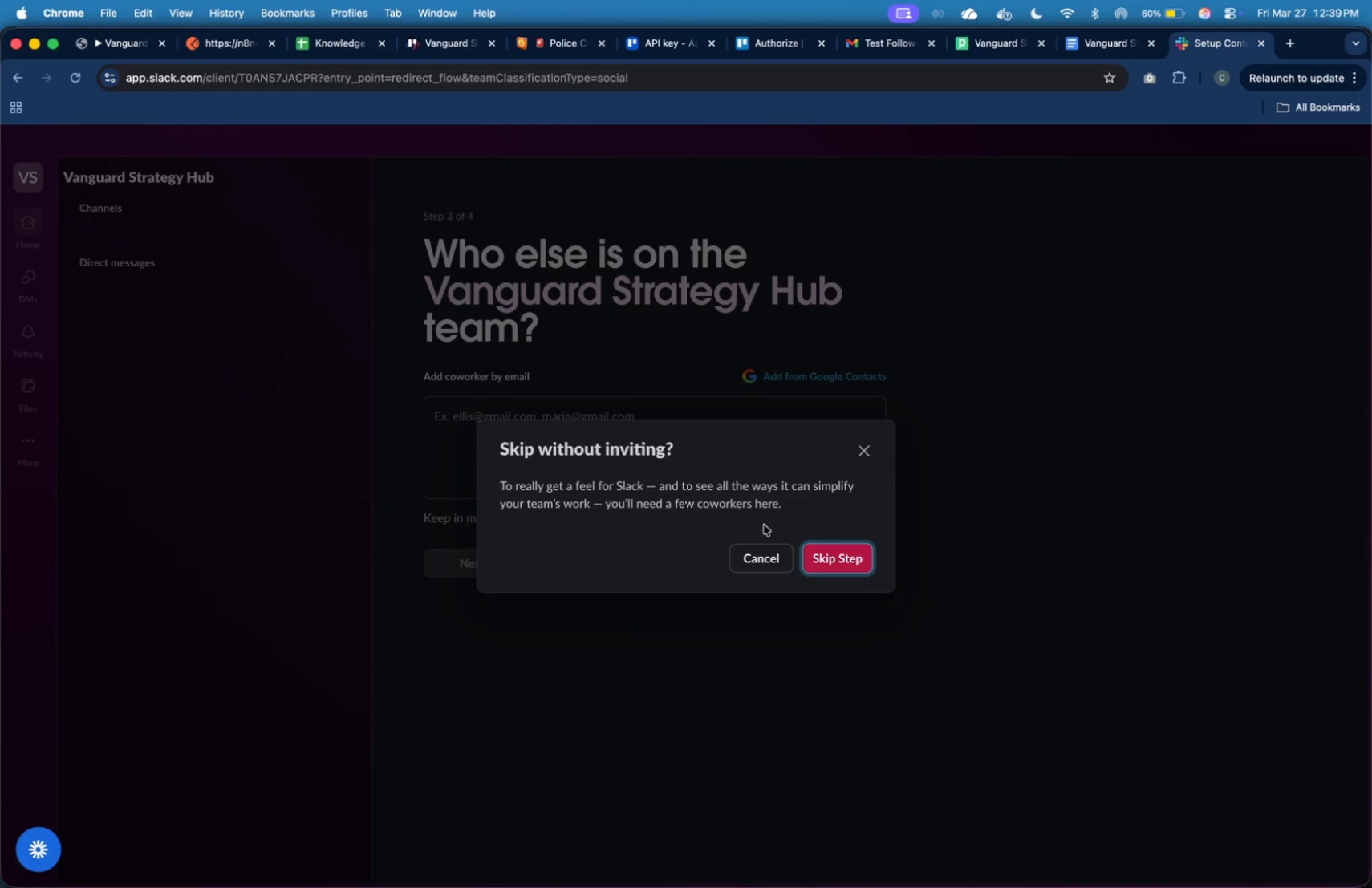 
left_click([821, 562])
 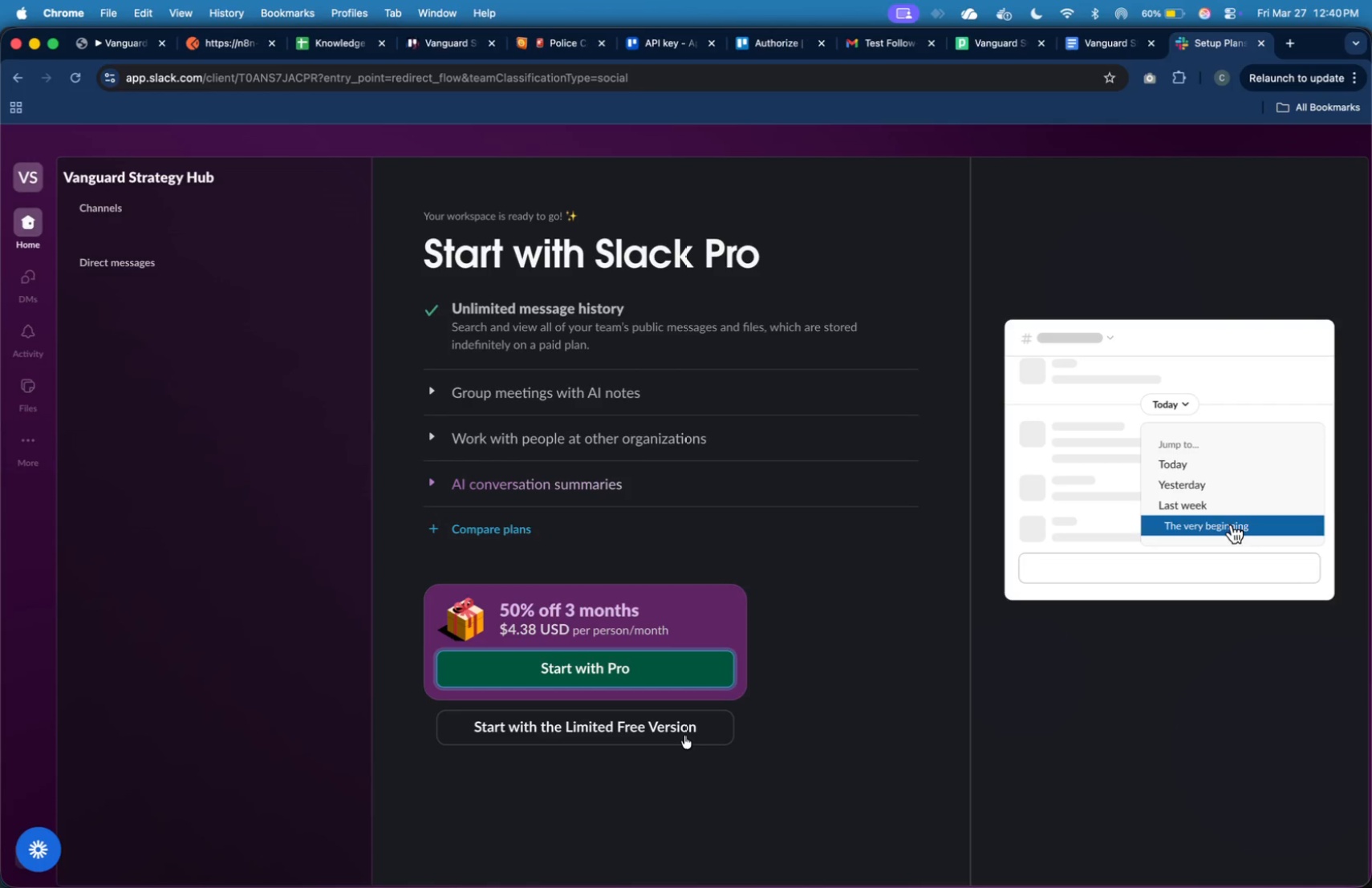 
left_click([684, 738])
 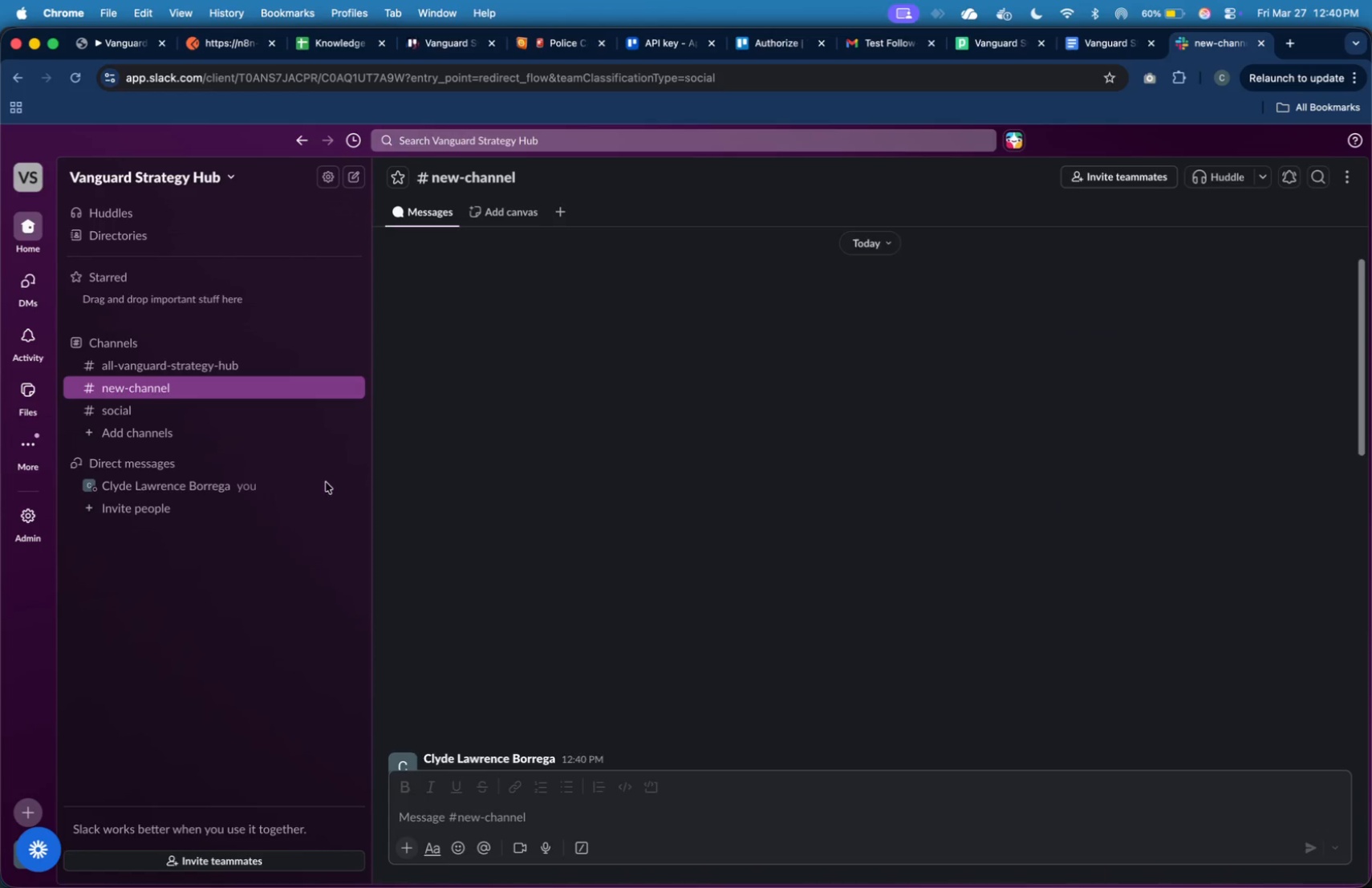 
wait(8.27)
 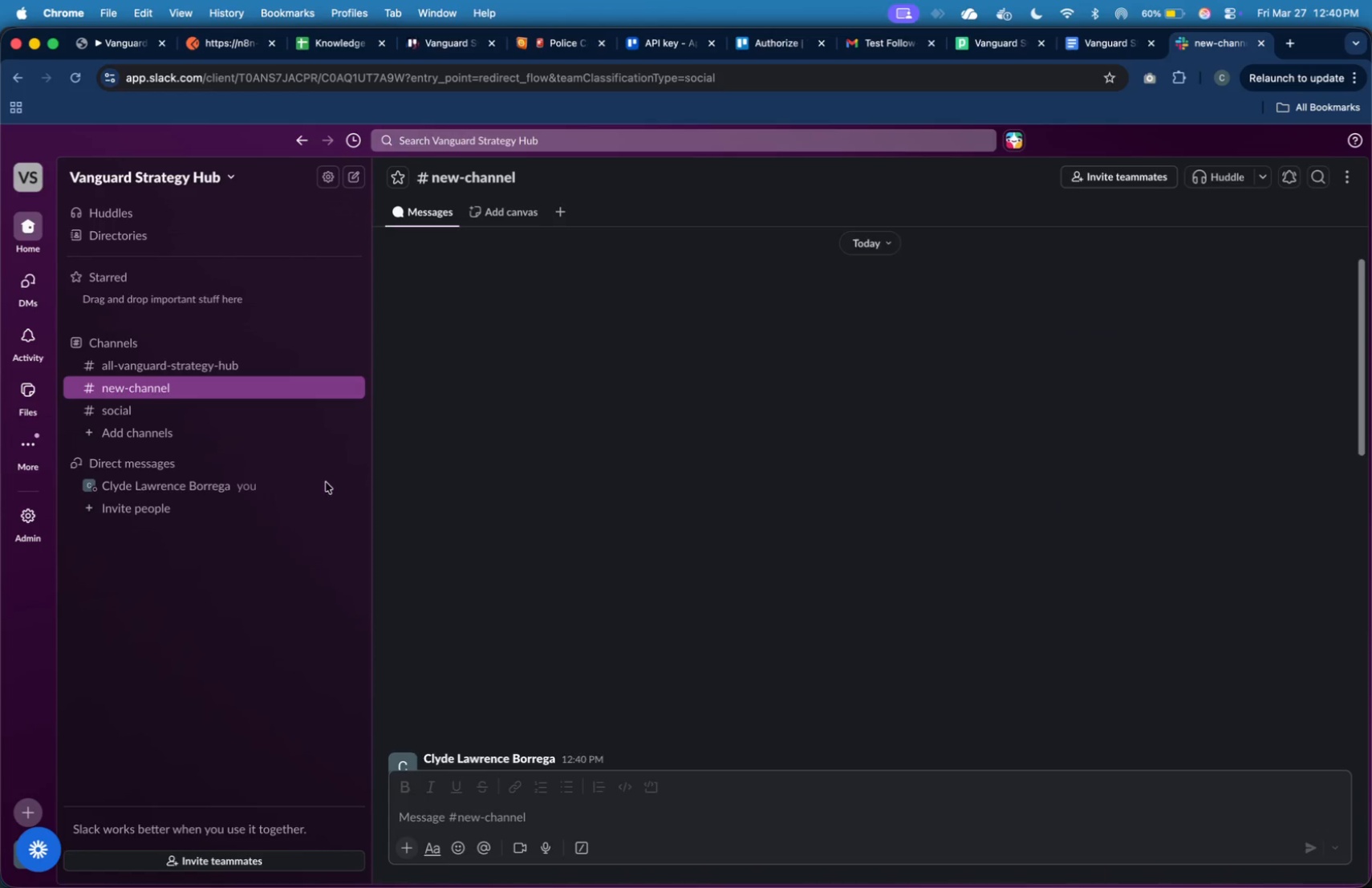 
left_click([420, 606])
 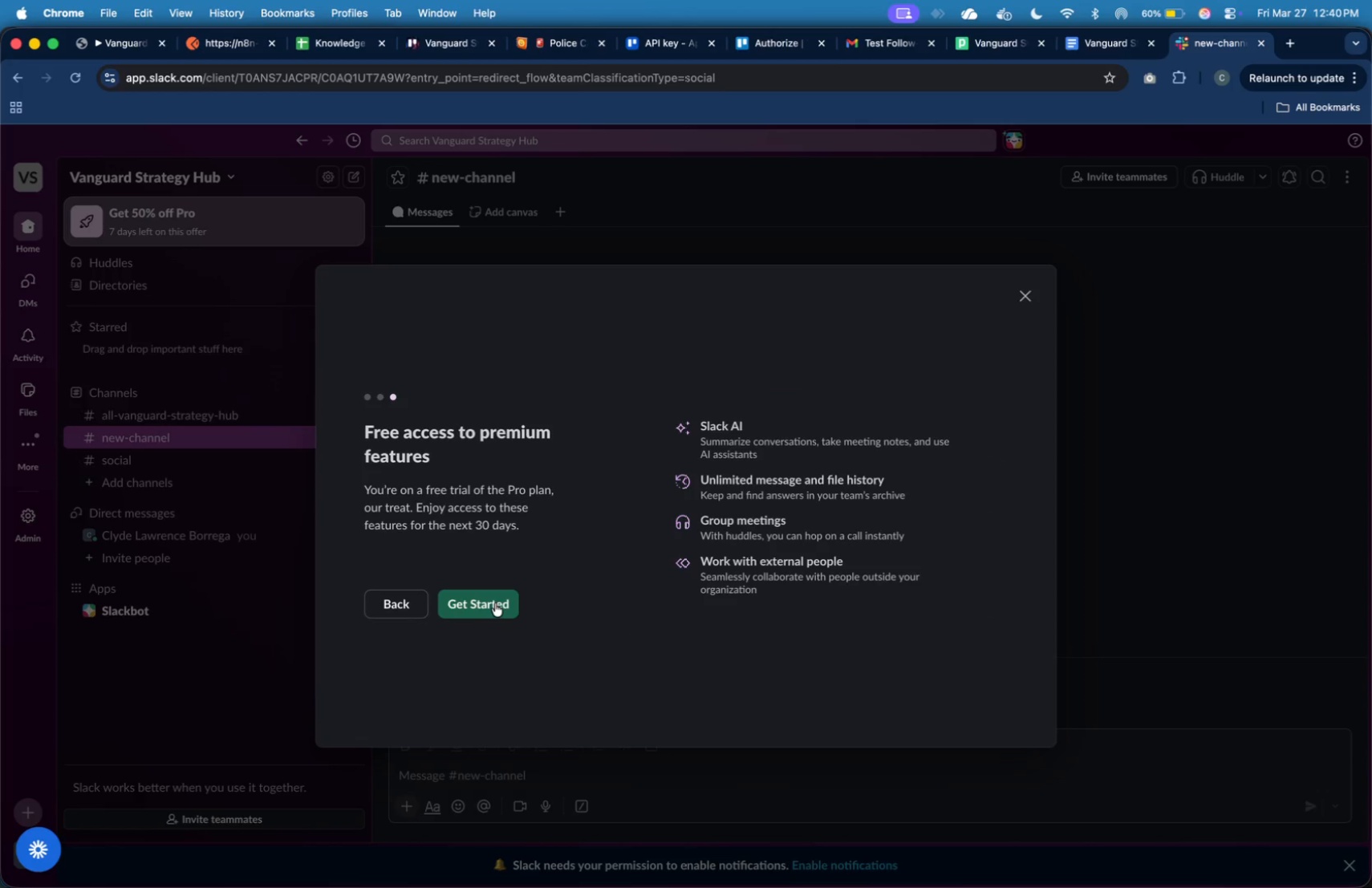 
wait(10.83)
 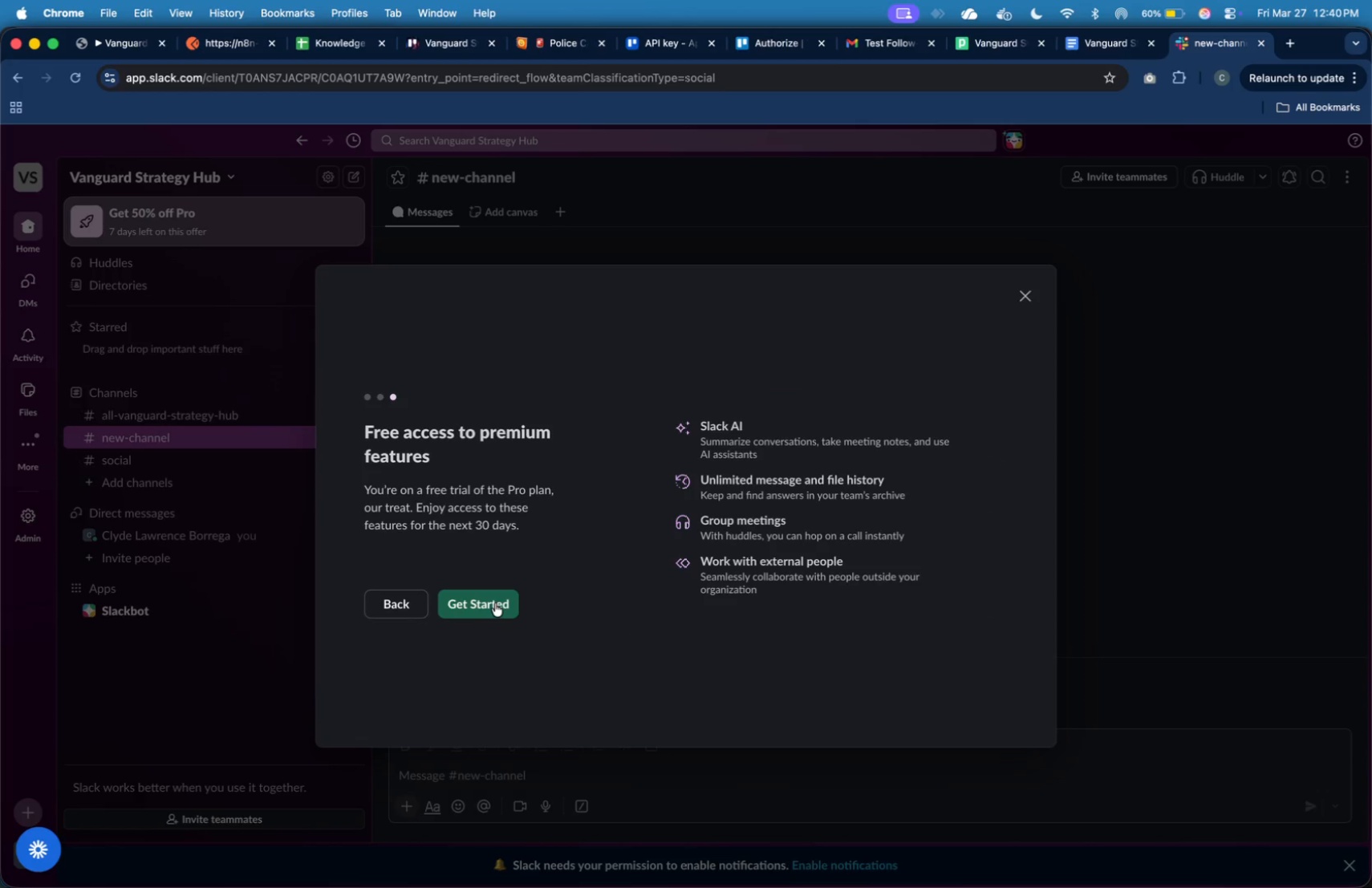 
left_click([30, 801])
 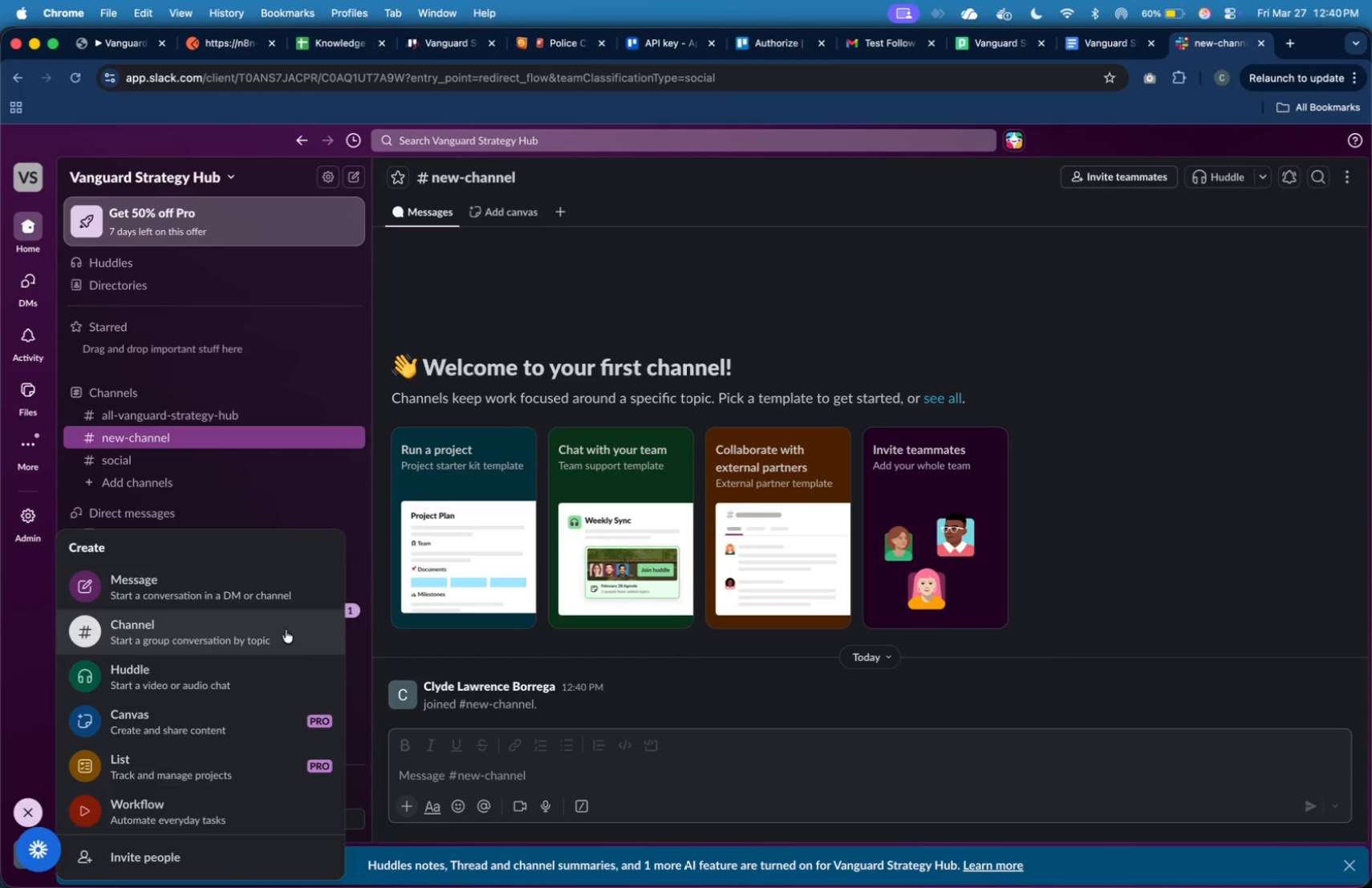 
left_click([286, 630])
 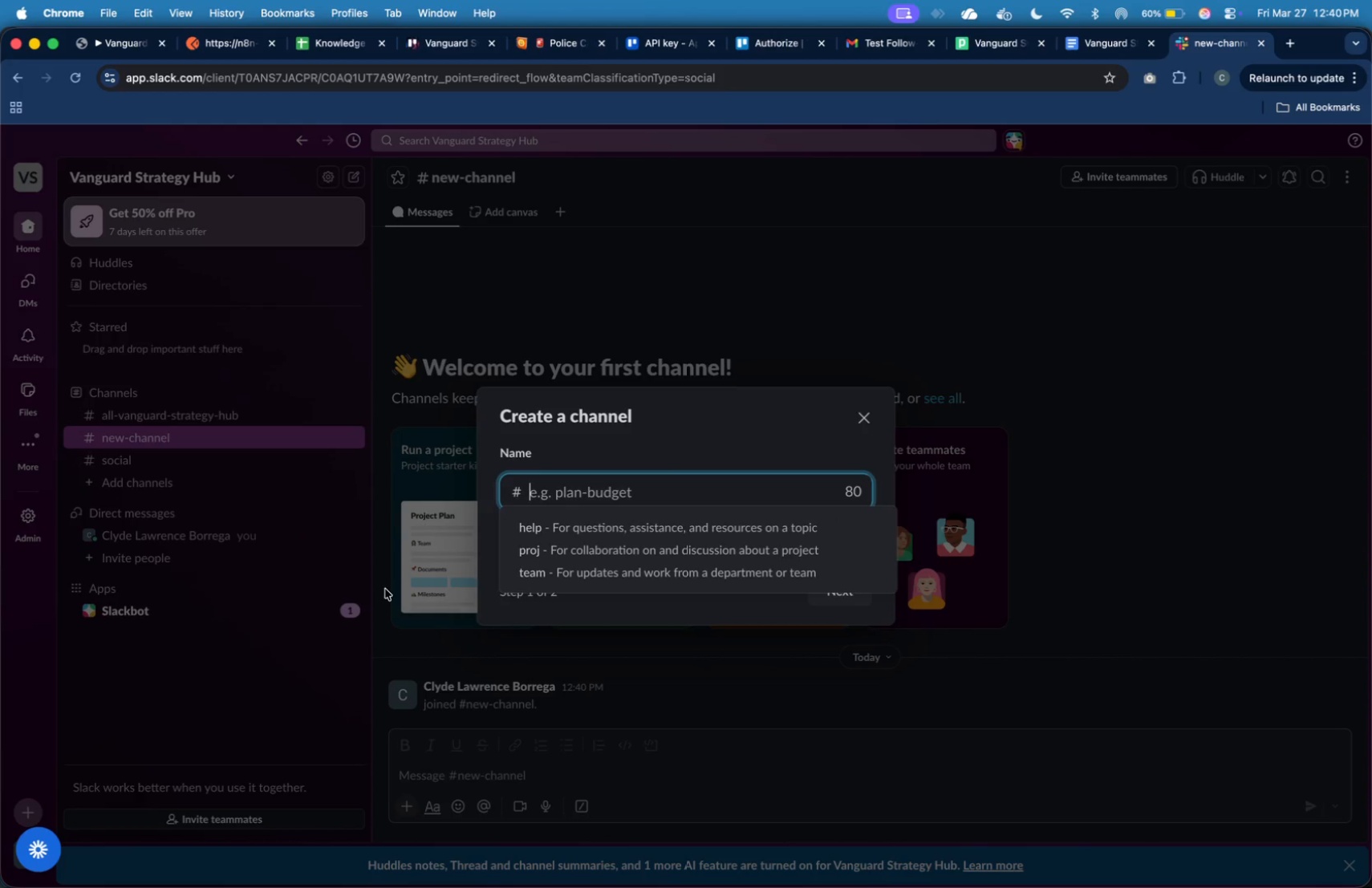 
wait(7.08)
 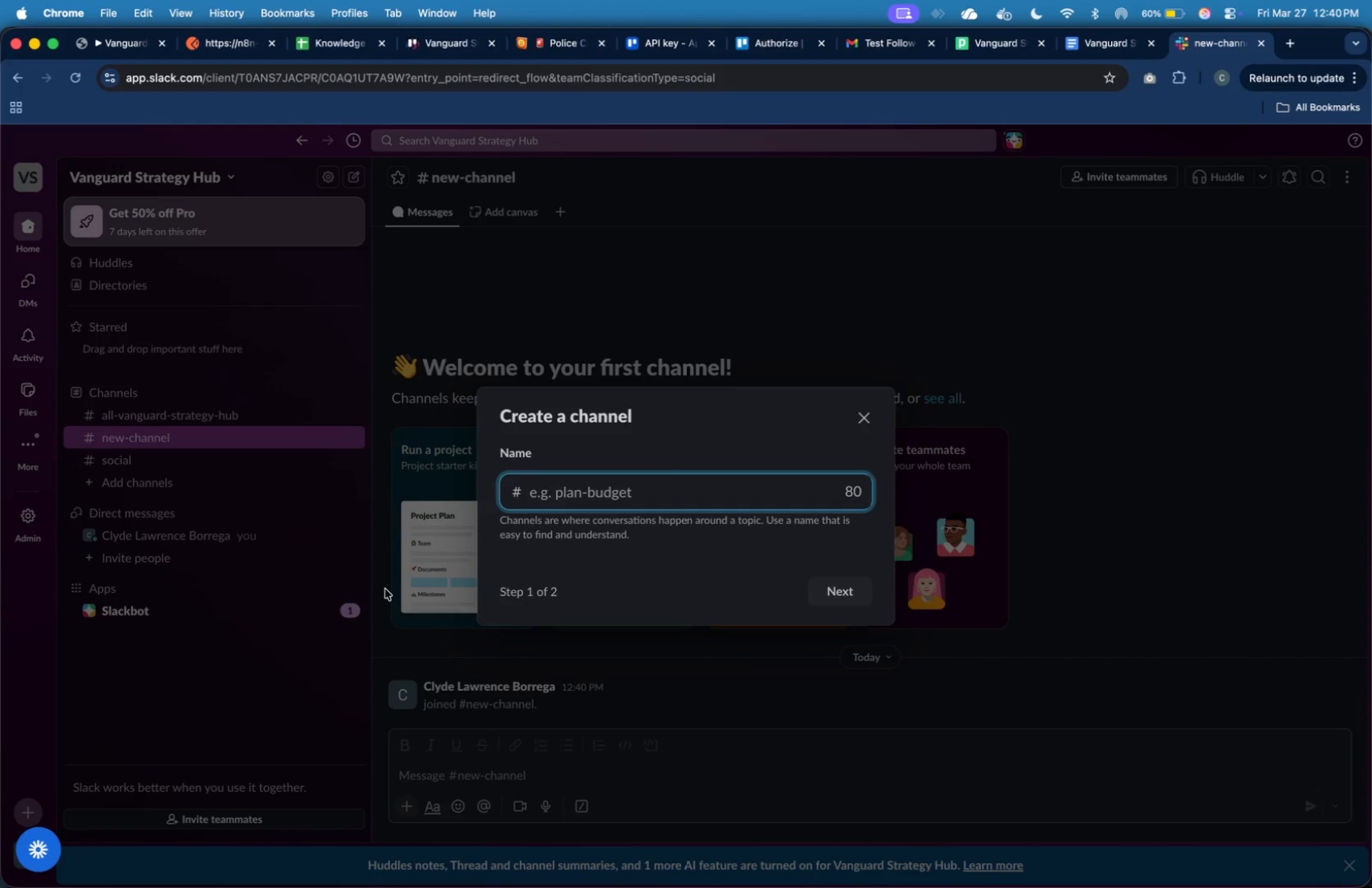 
type(vanguard-alerts)
 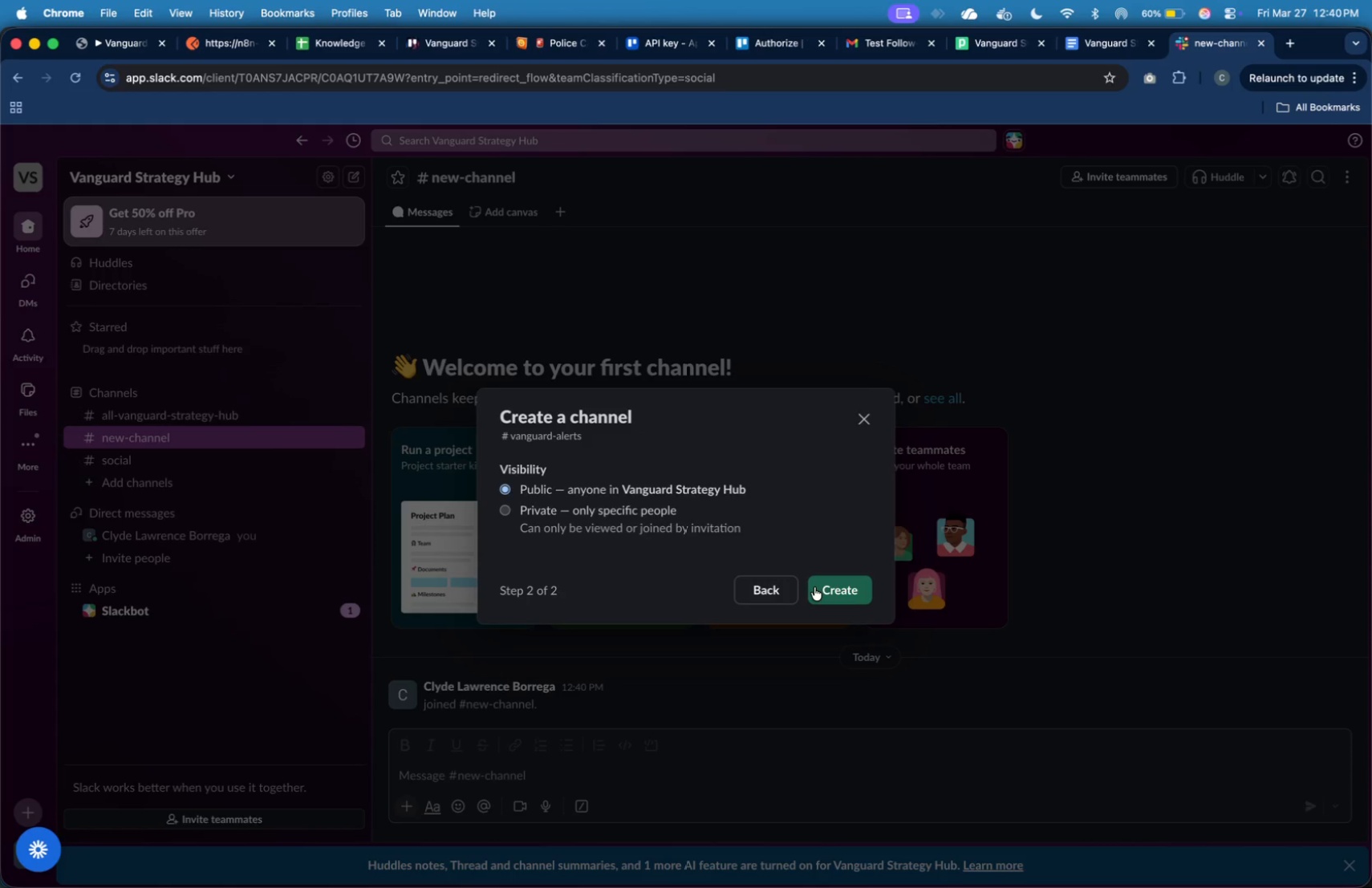 
wait(12.84)
 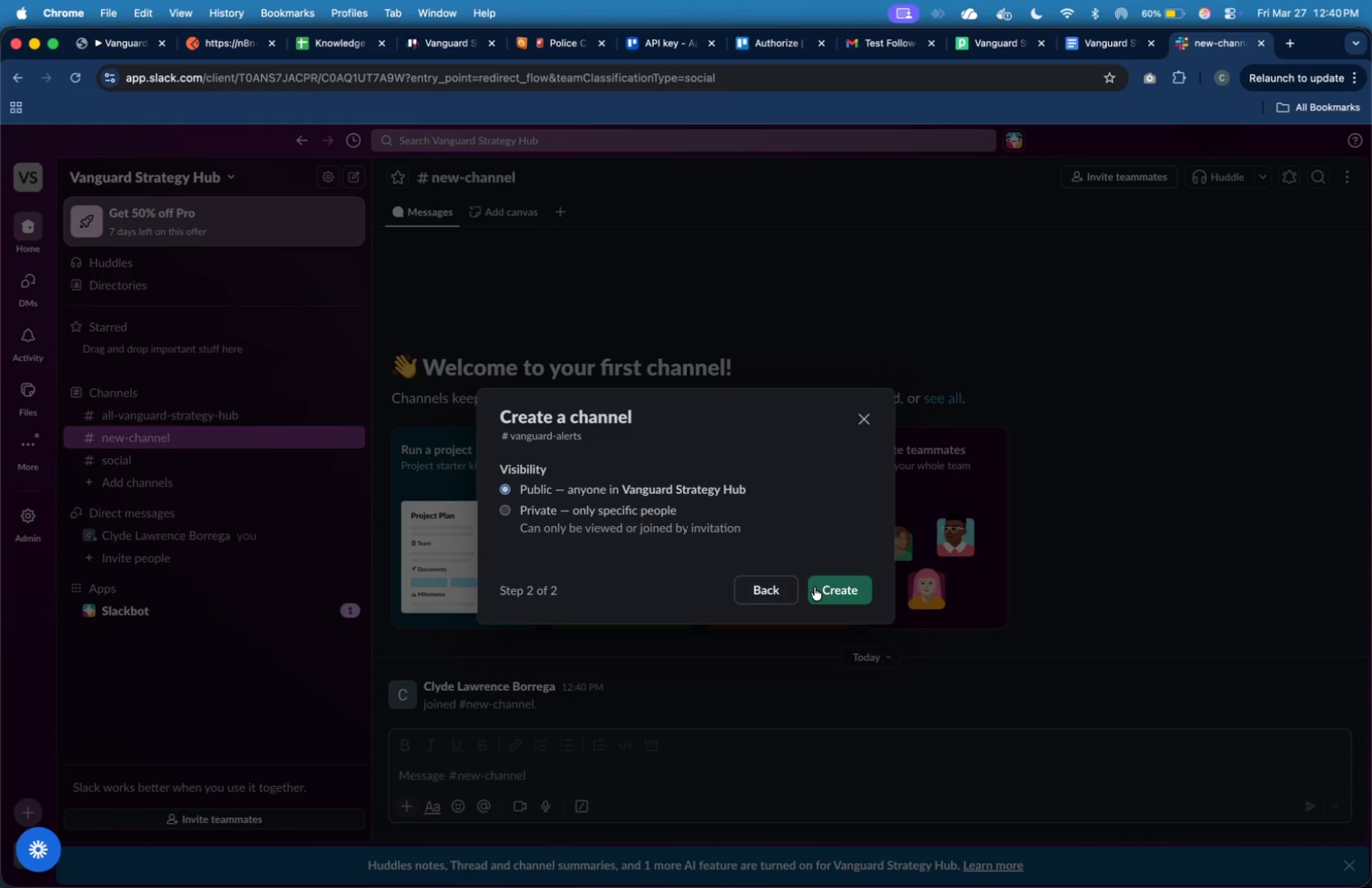 
key(Meta+Tab)